 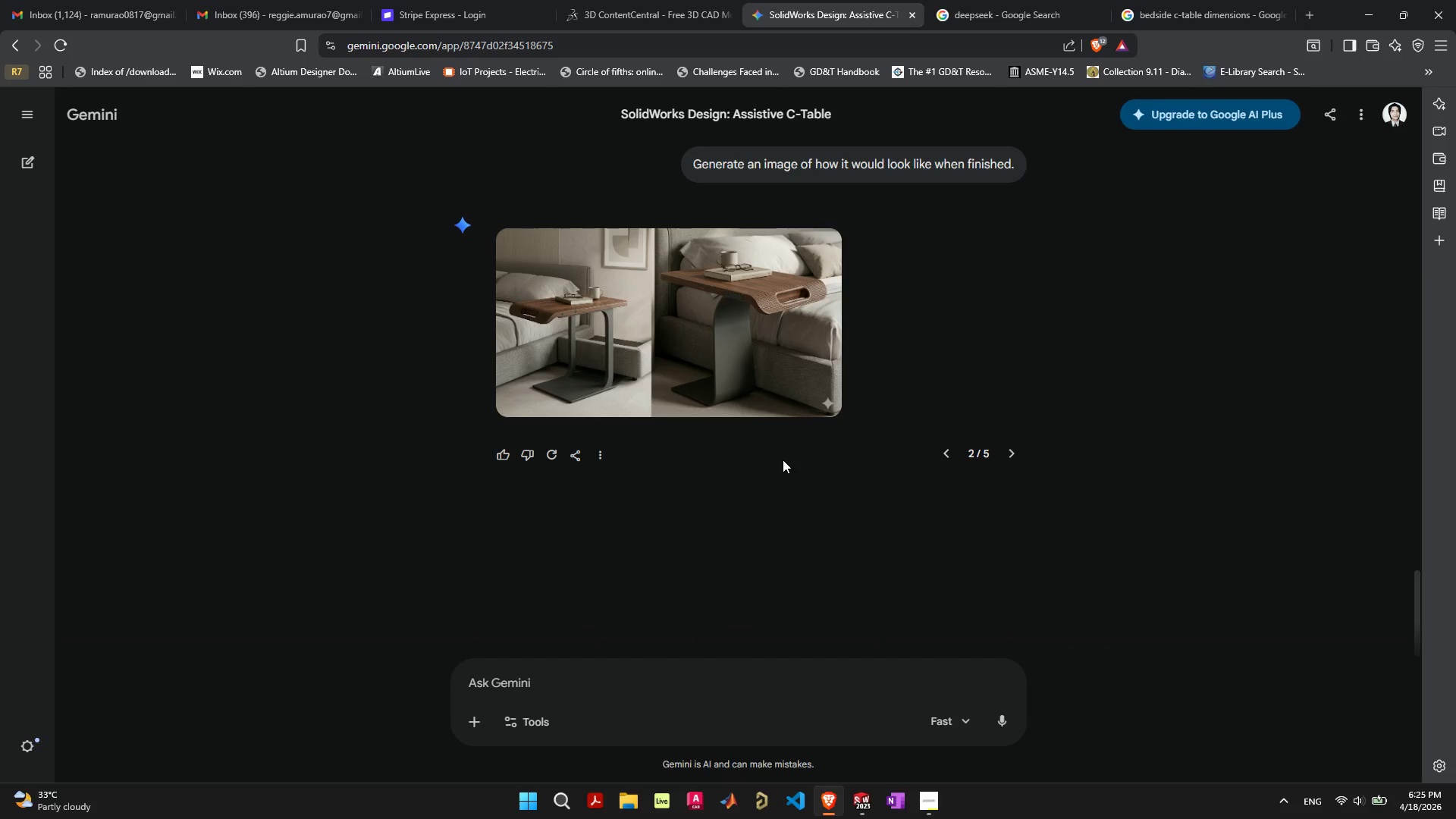 
left_click([644, 676])
 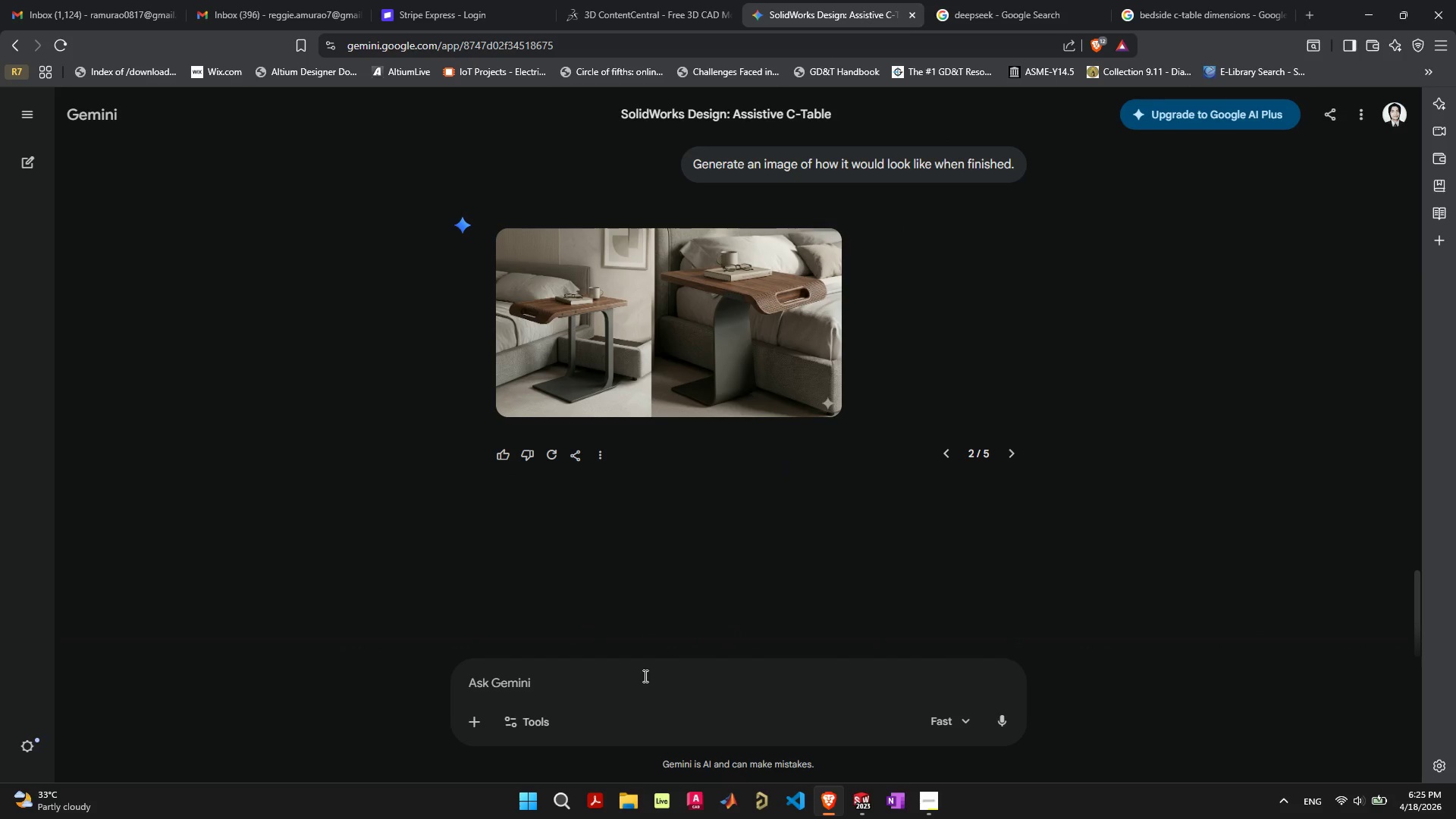 
type(where are the dimensions?[PageDown])
 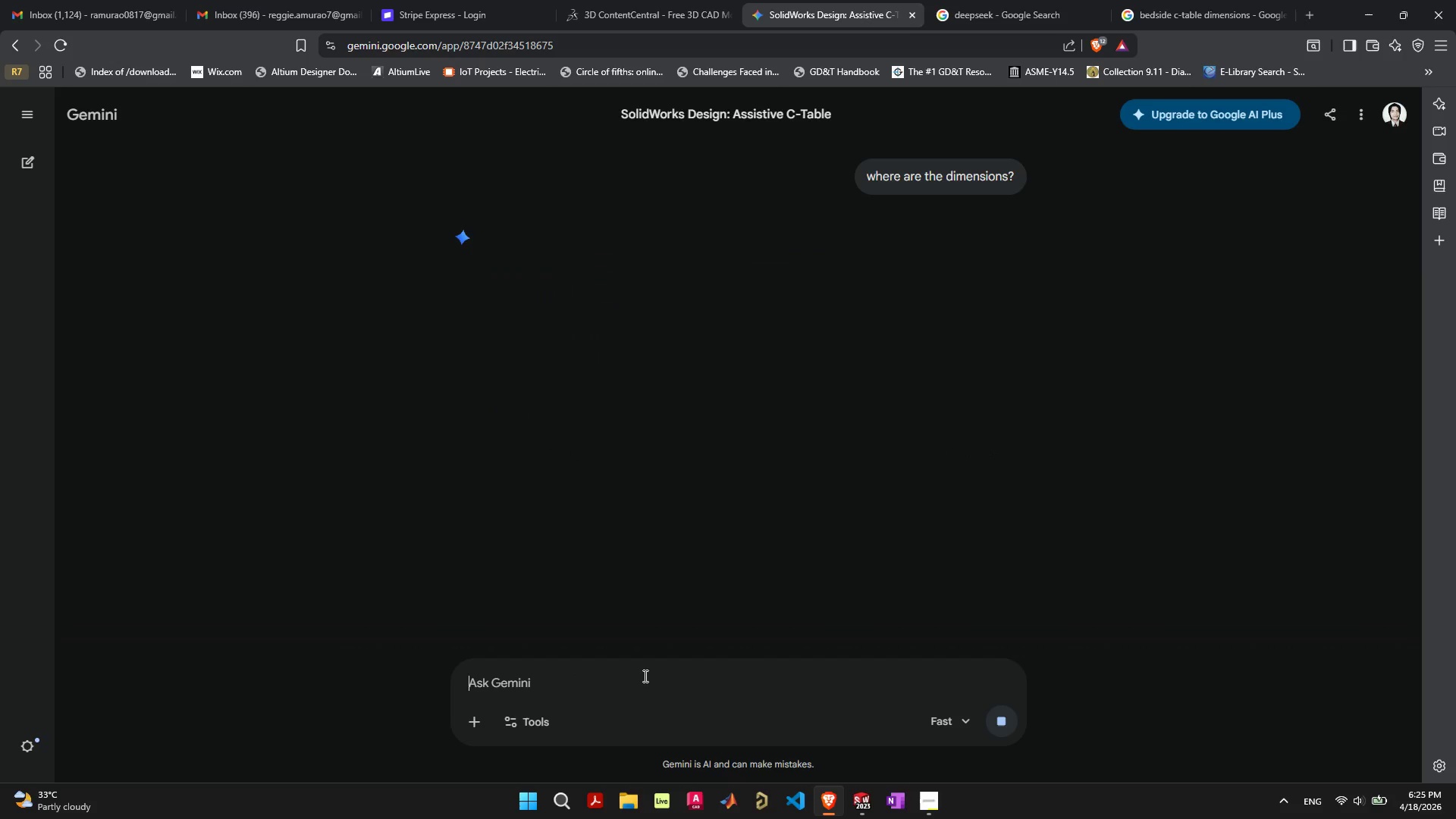 
 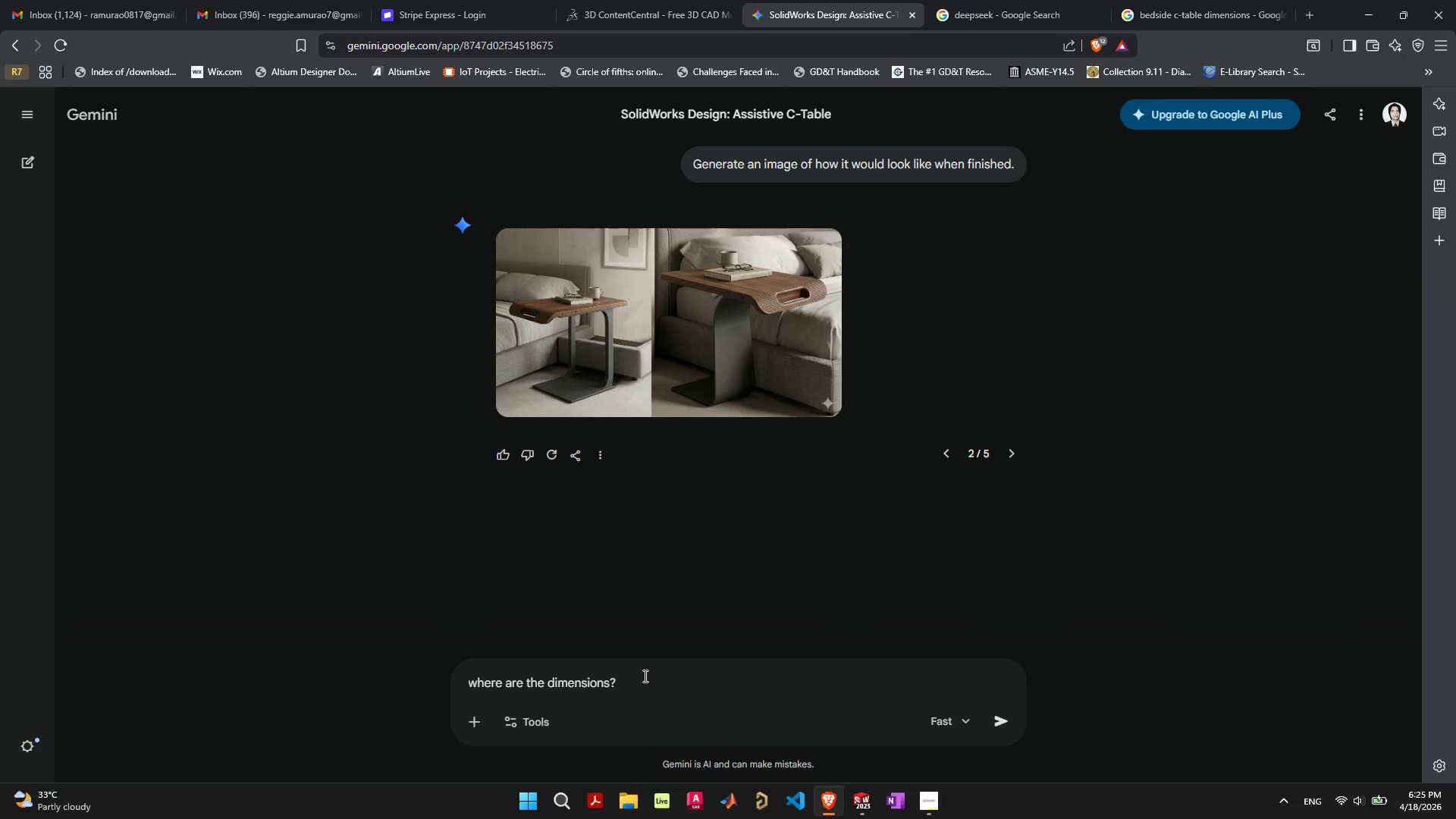 
key(Enter)
 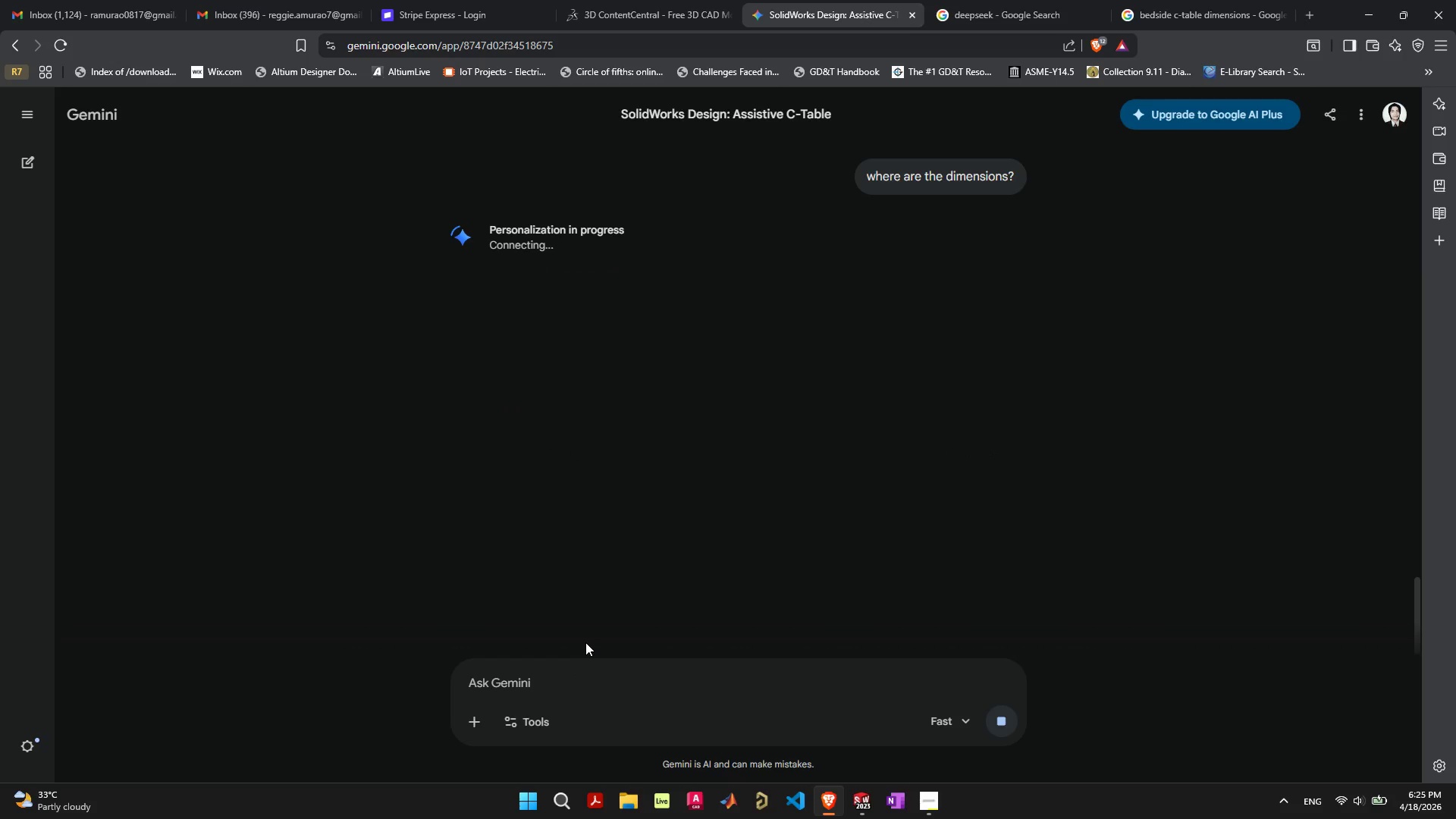 
wait(11.17)
 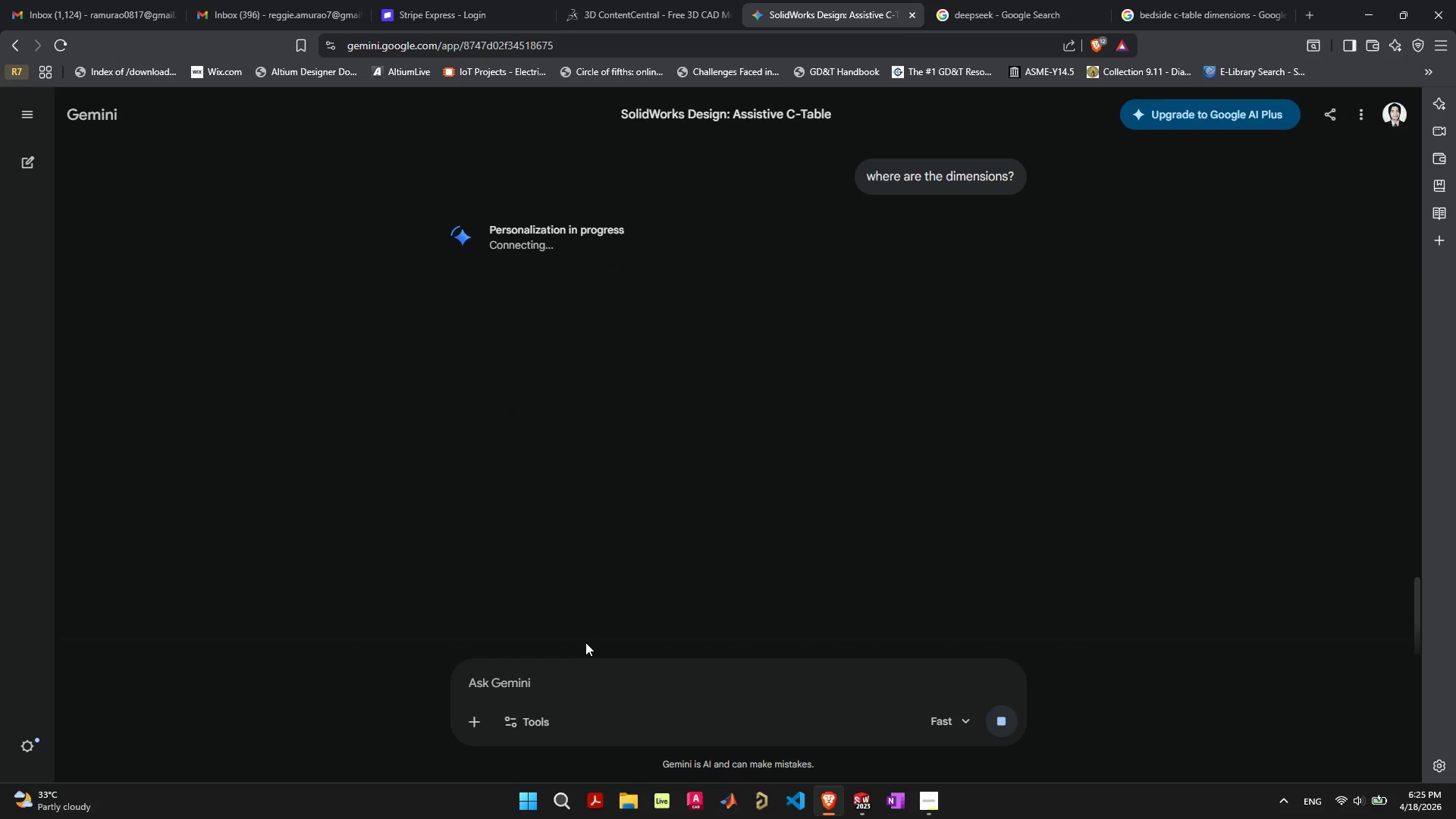 
scroll: coordinate [626, 532], scroll_direction: down, amount: 3.0
 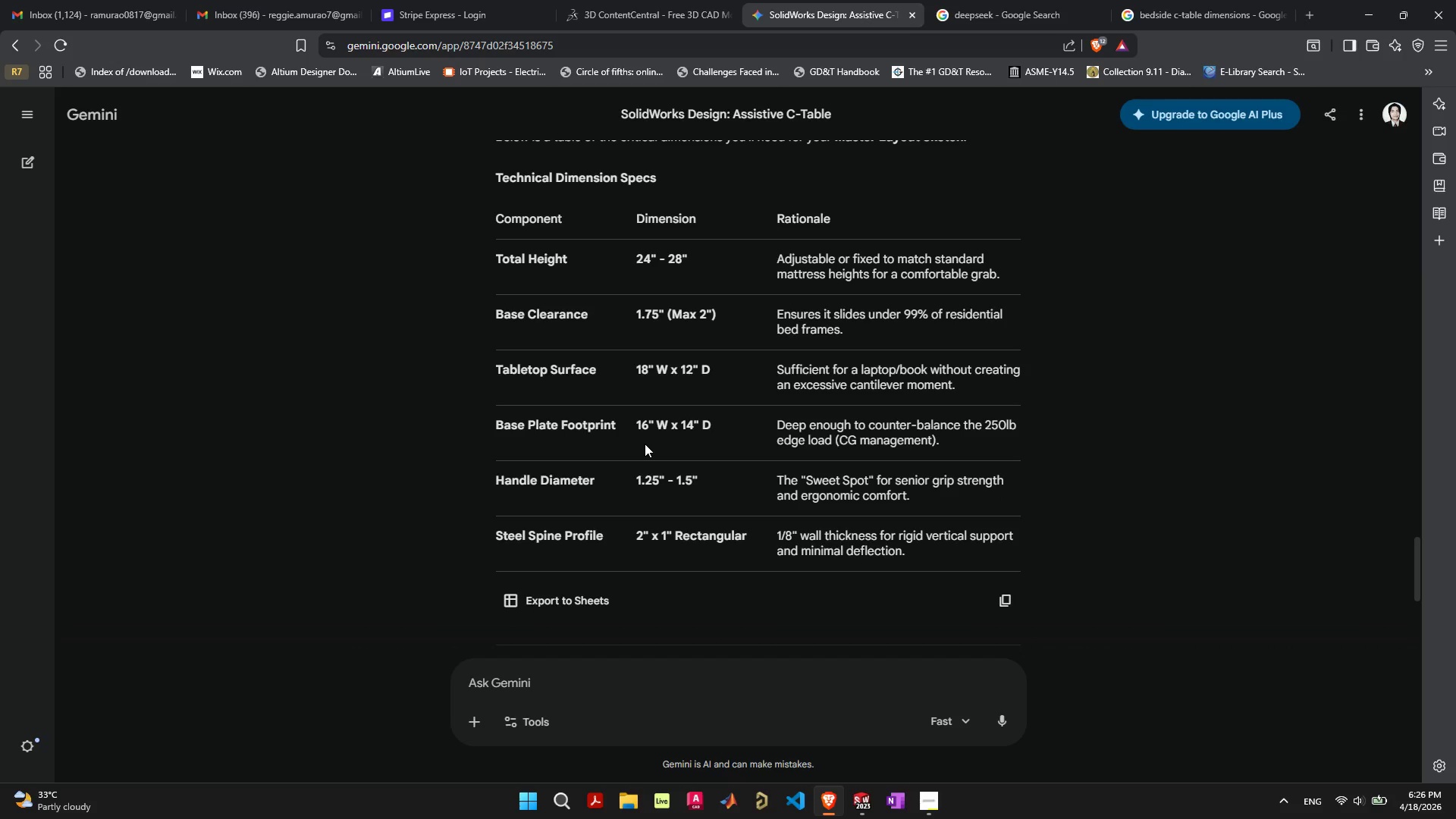 
wait(23.78)
 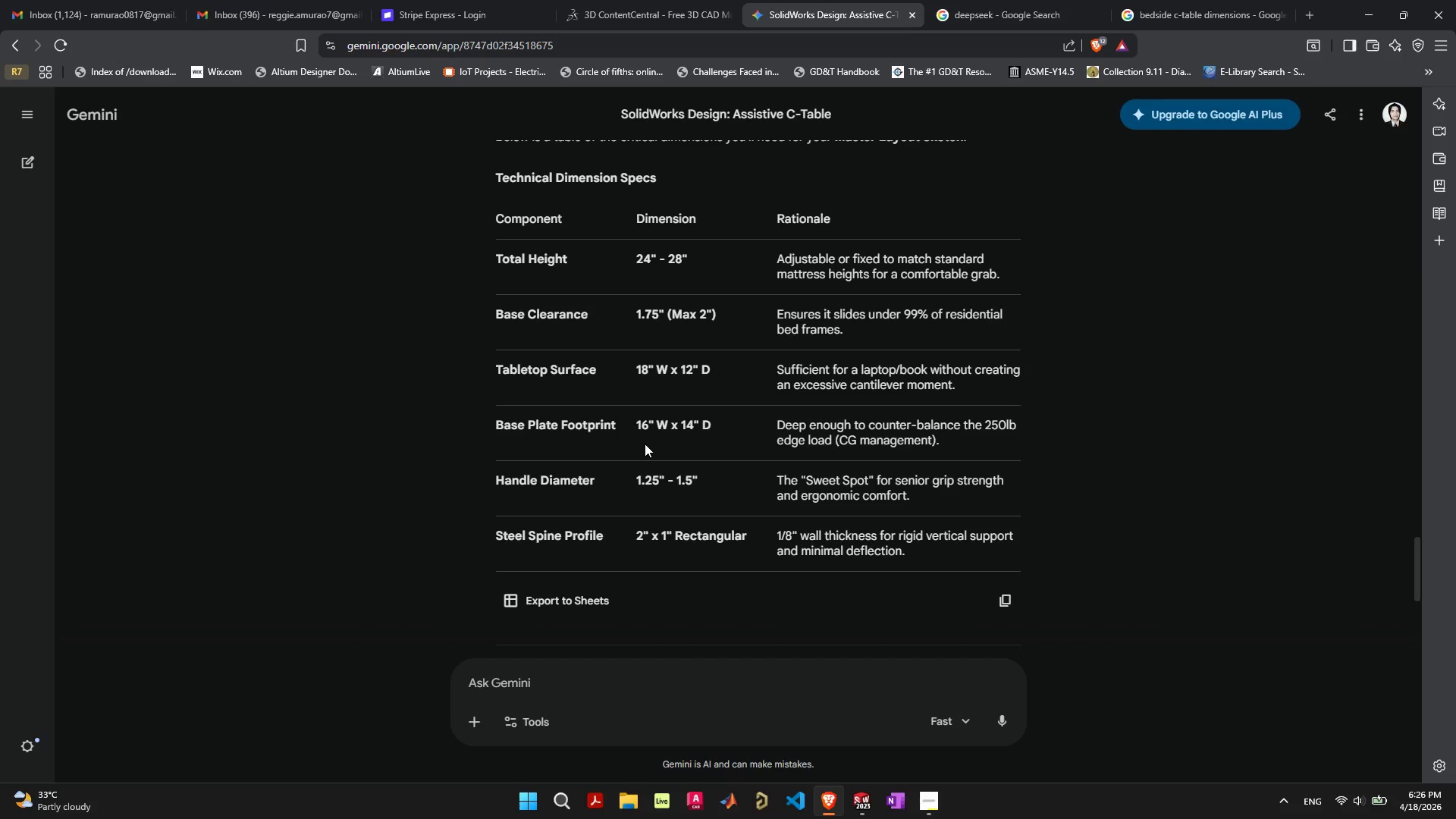 
key(Alt+AltLeft)
 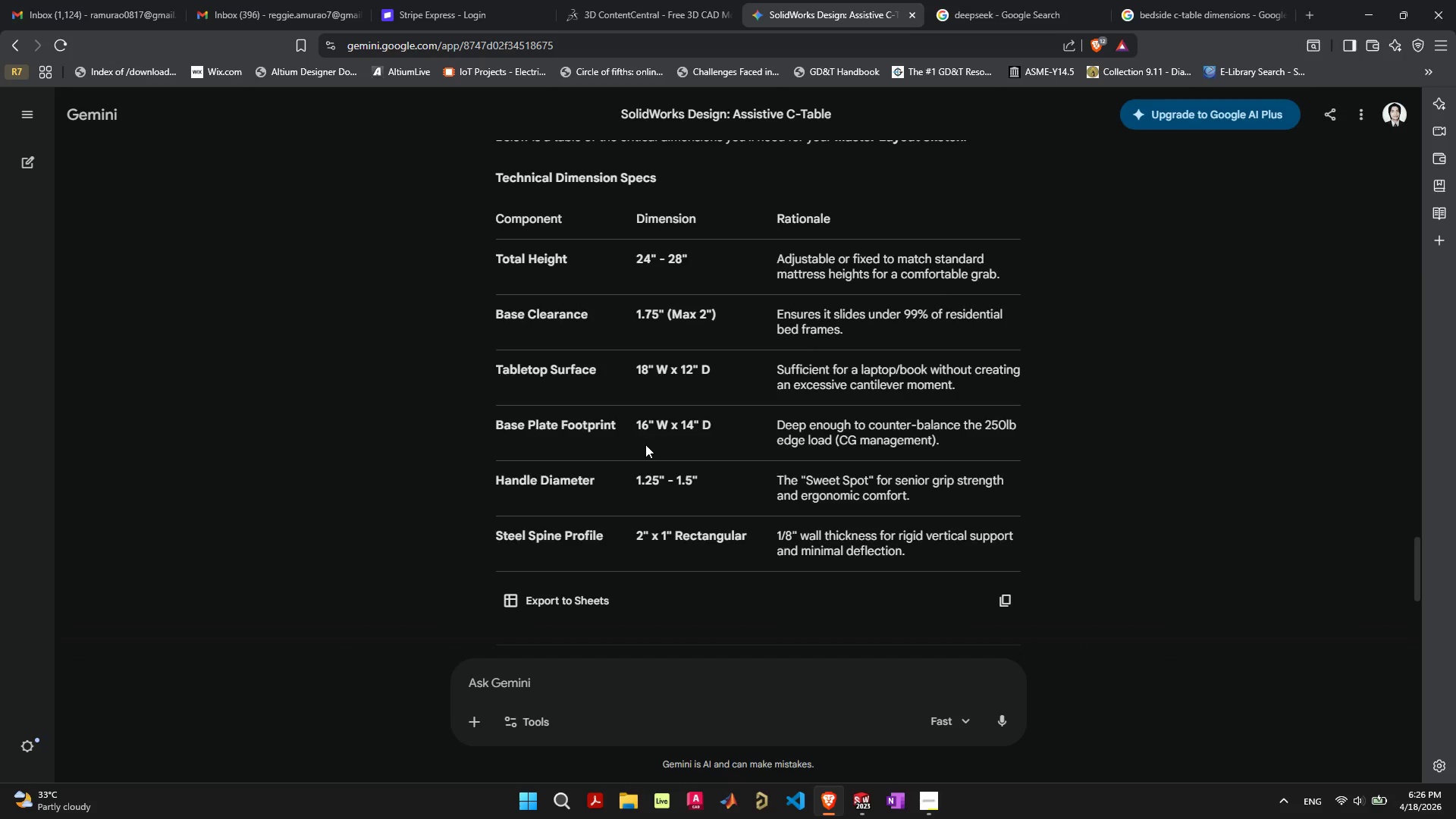 
key(Alt+Tab)
 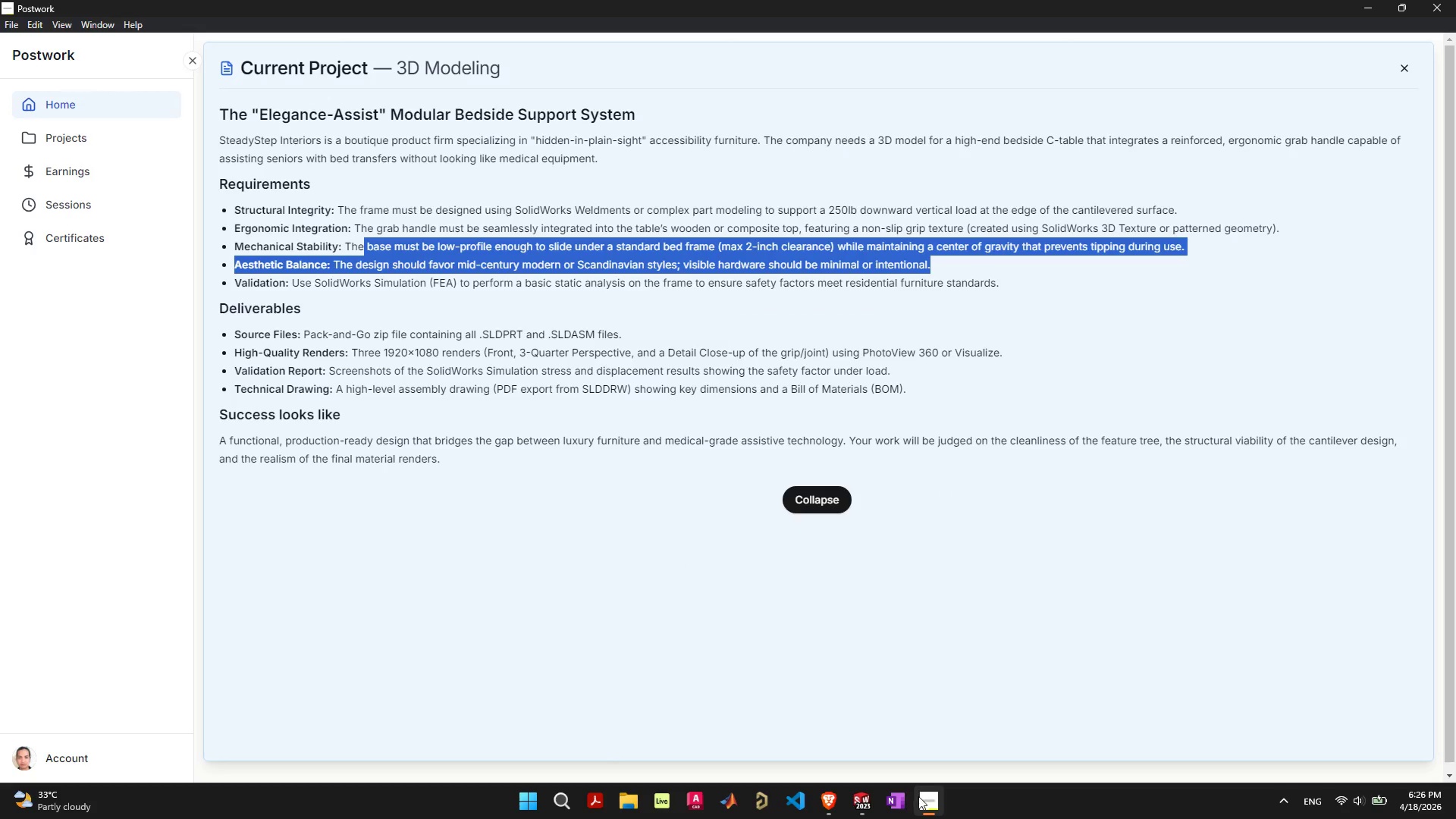 
left_click([858, 797])
 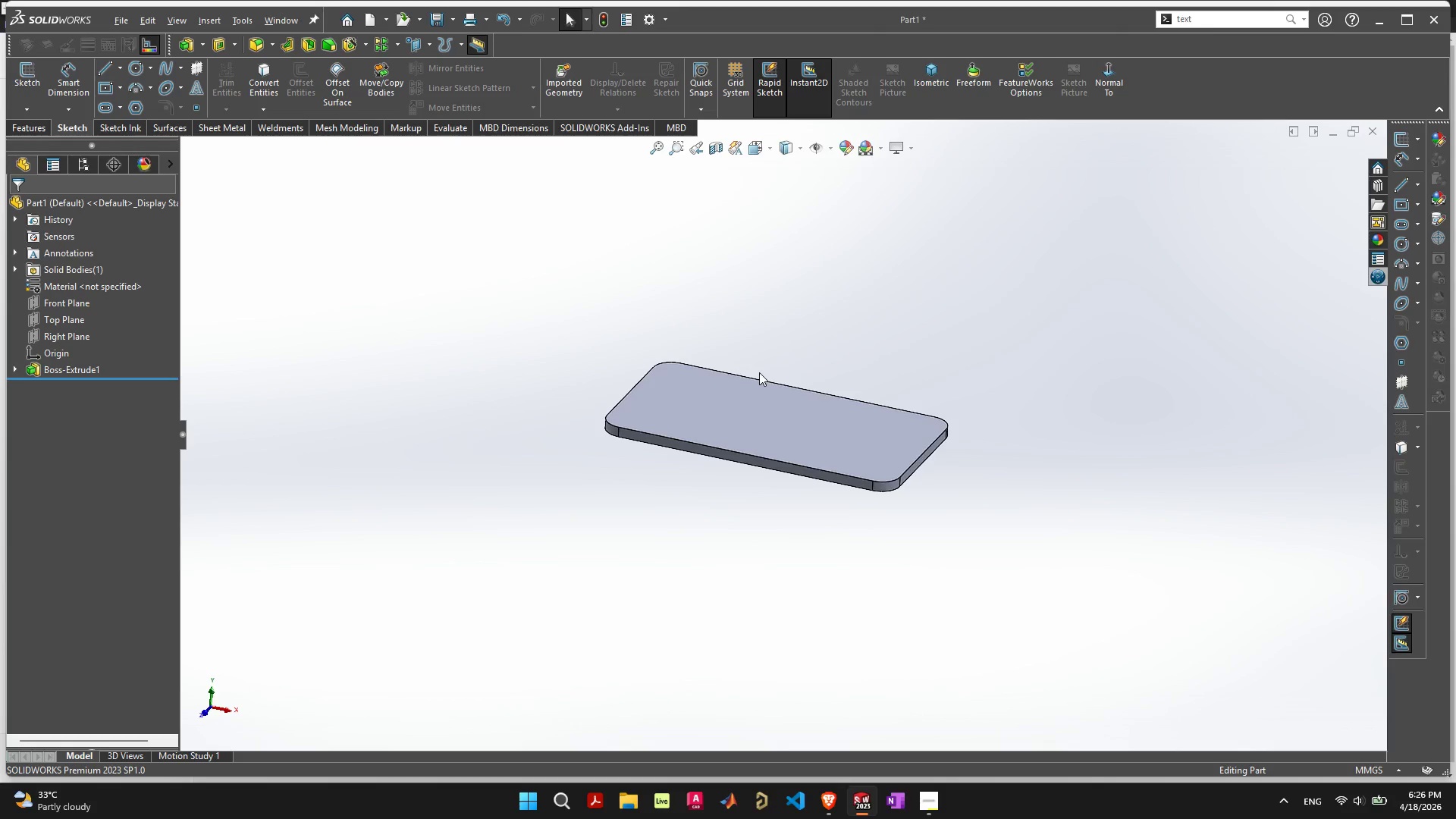 
left_click([761, 401])
 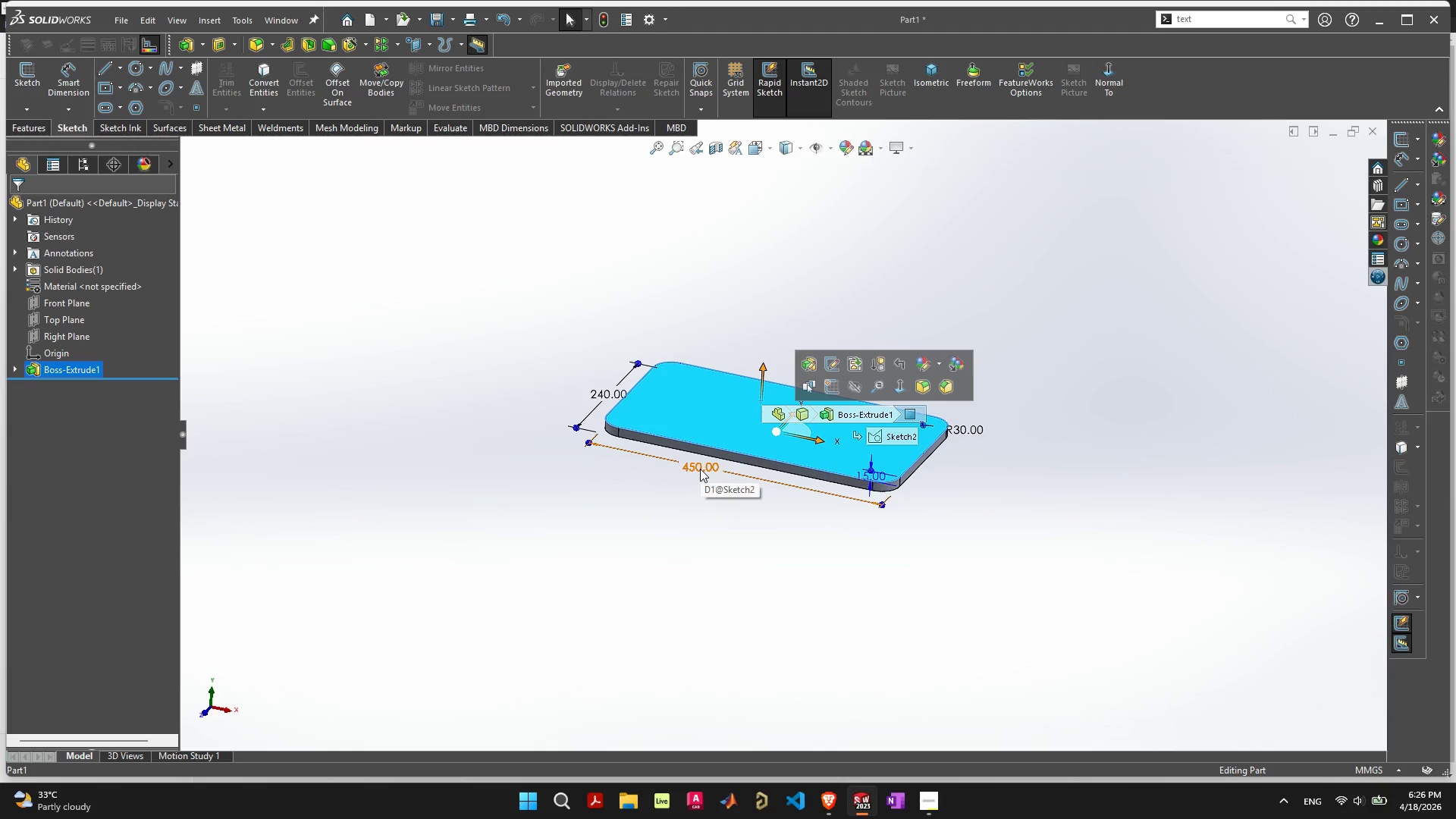 
wait(5.73)
 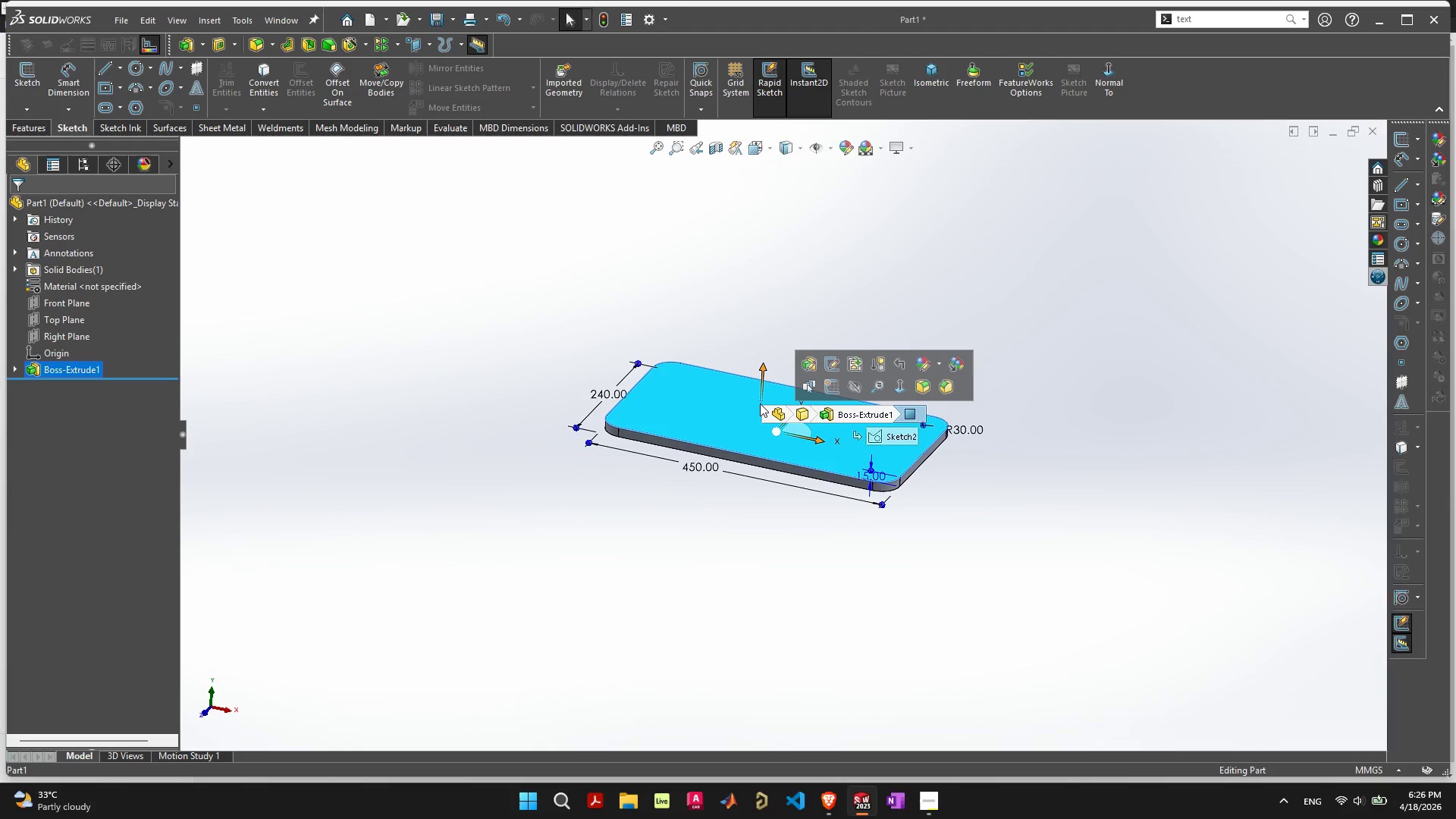 
left_click([704, 525])
 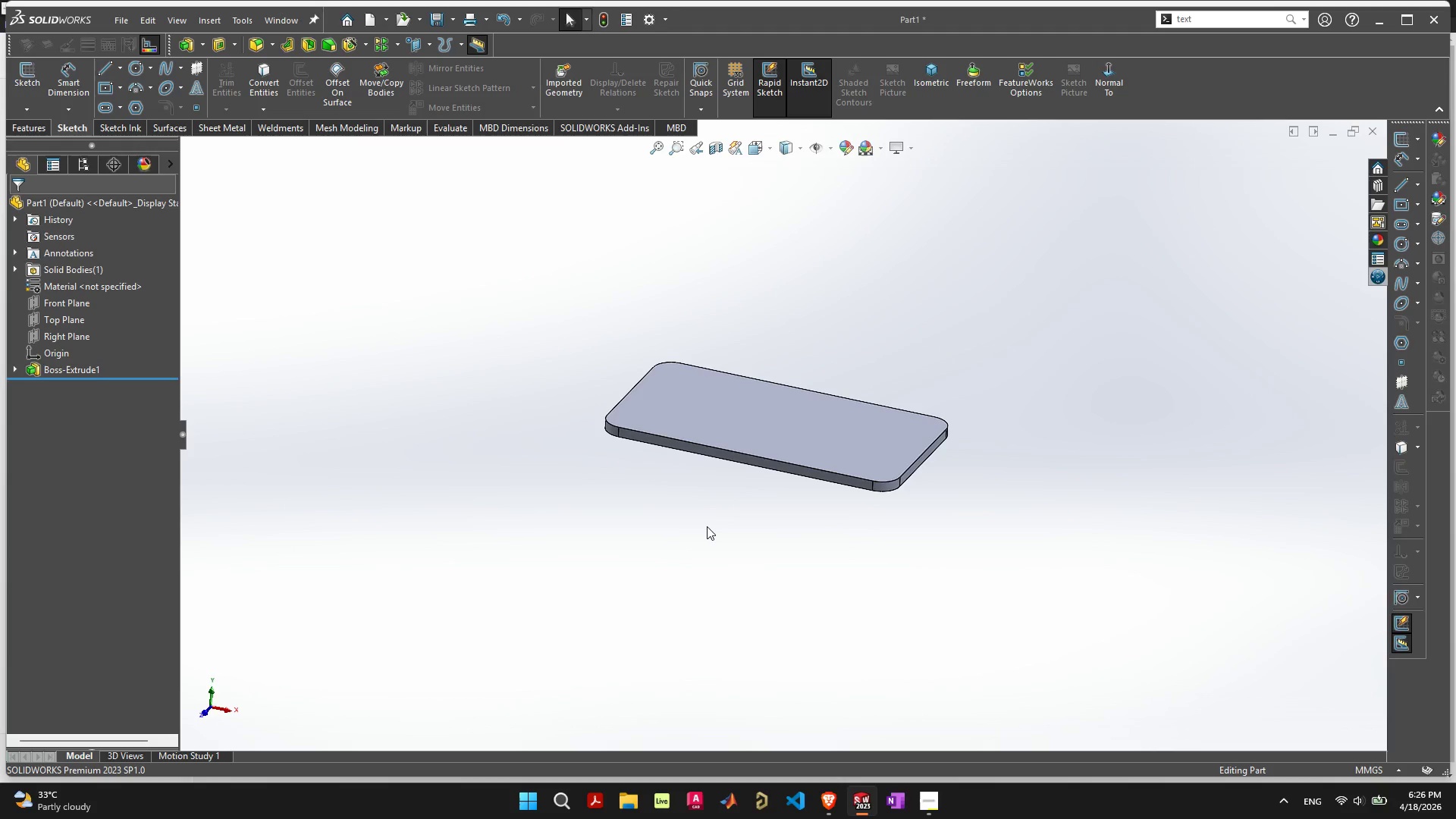 
key(Alt+AltLeft)
 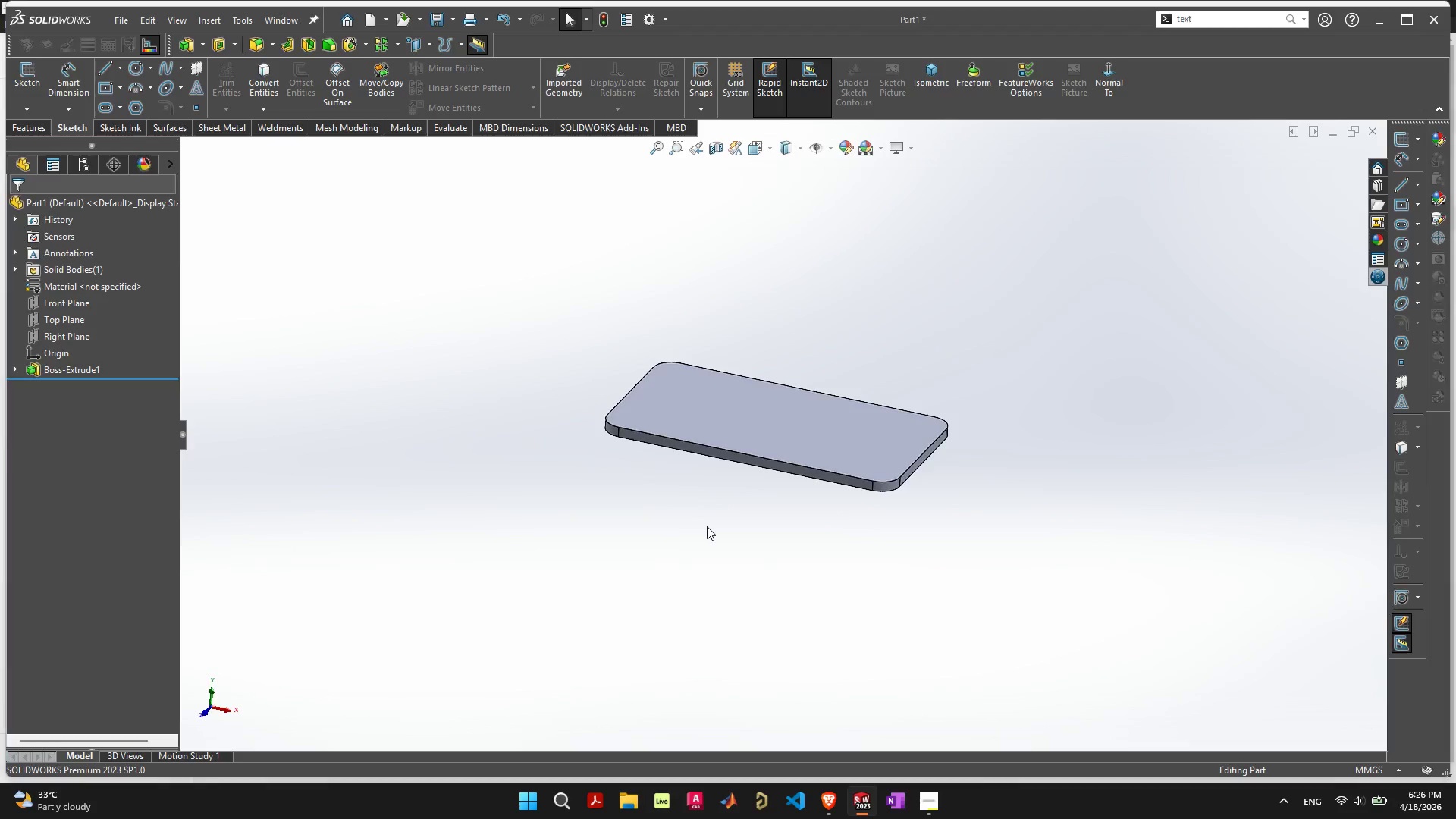 
key(Alt+Tab)